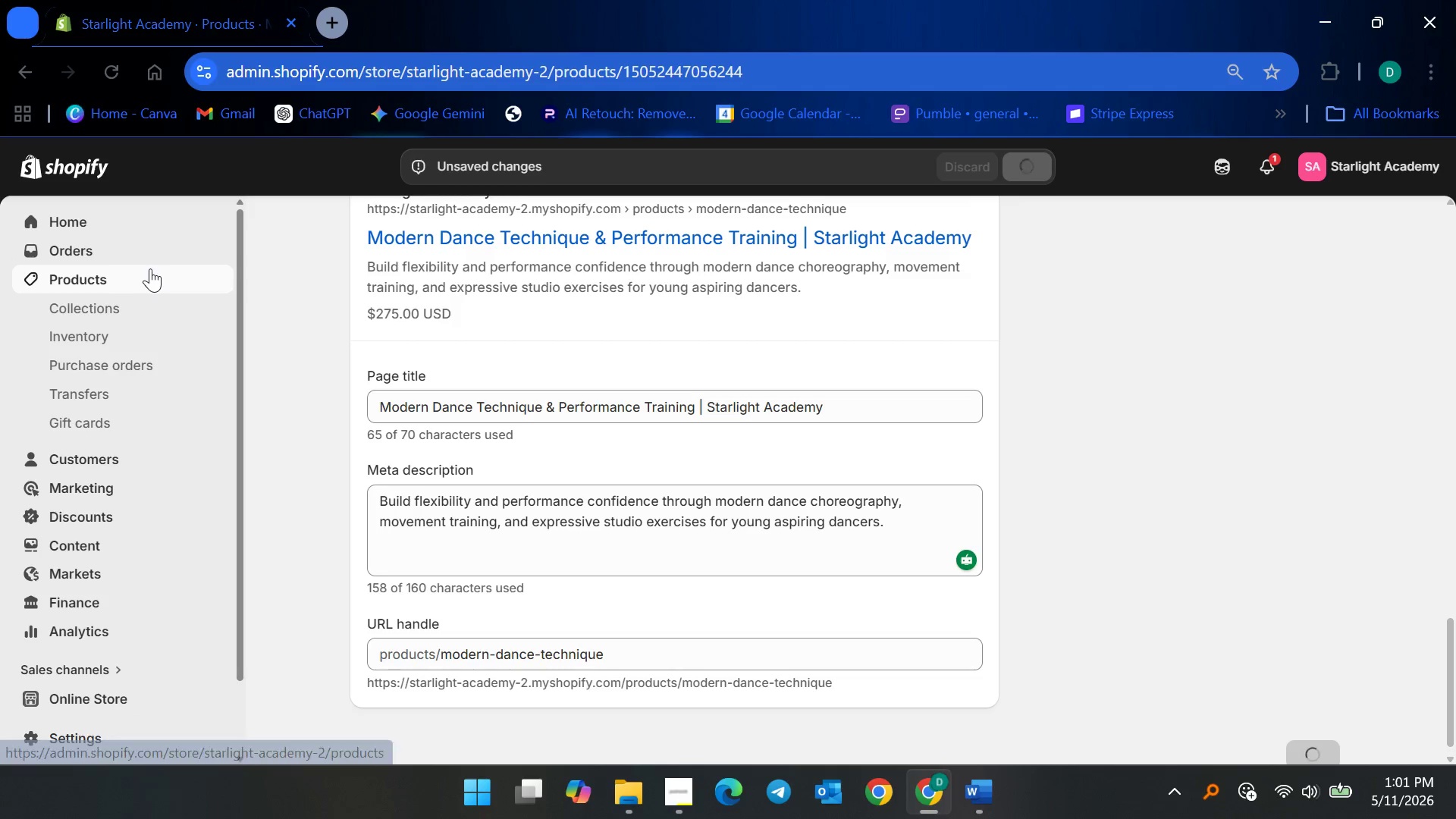 
left_click([425, 367])
 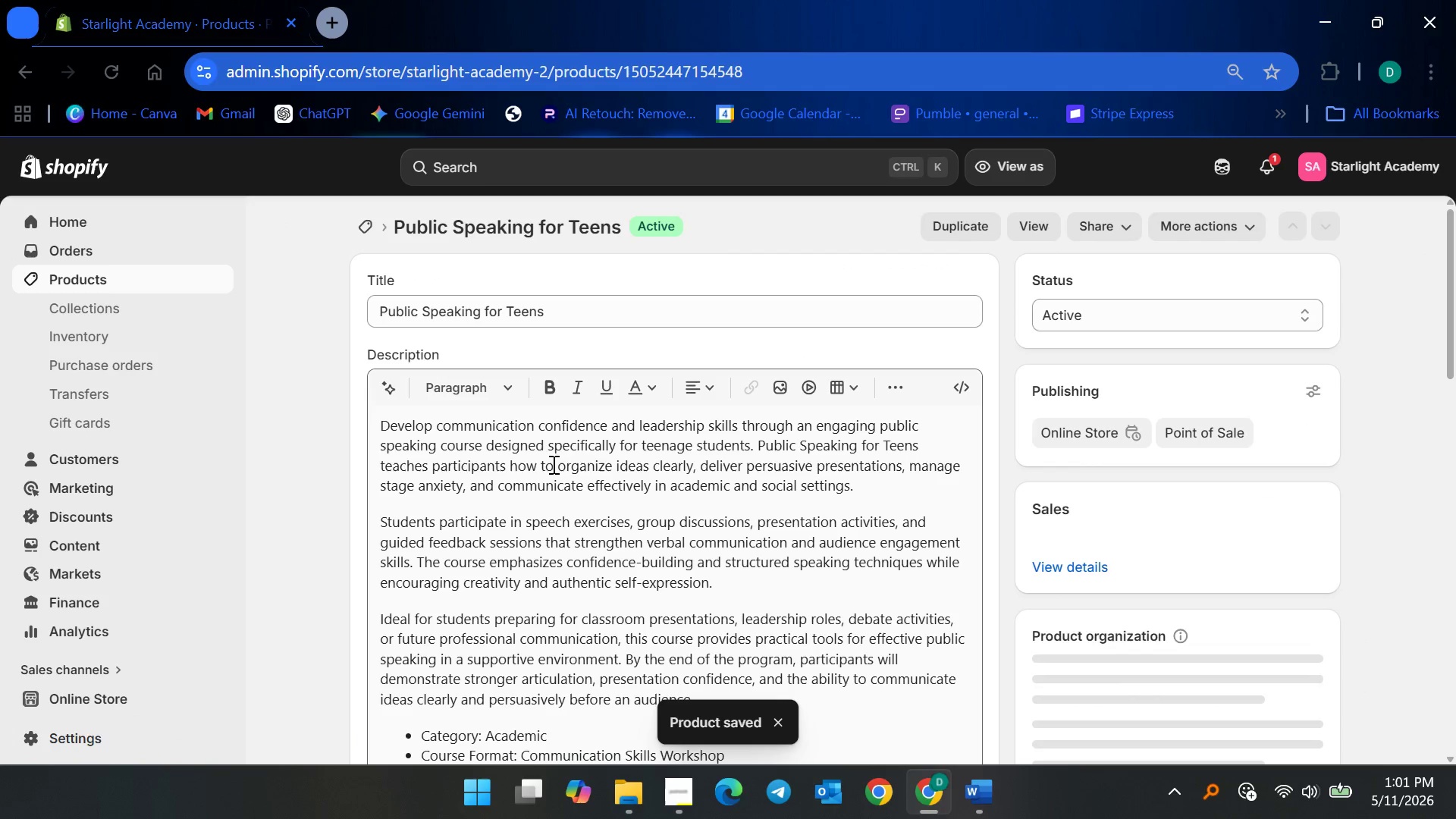 
scroll: coordinate [922, 557], scroll_direction: down, amount: 20.0
 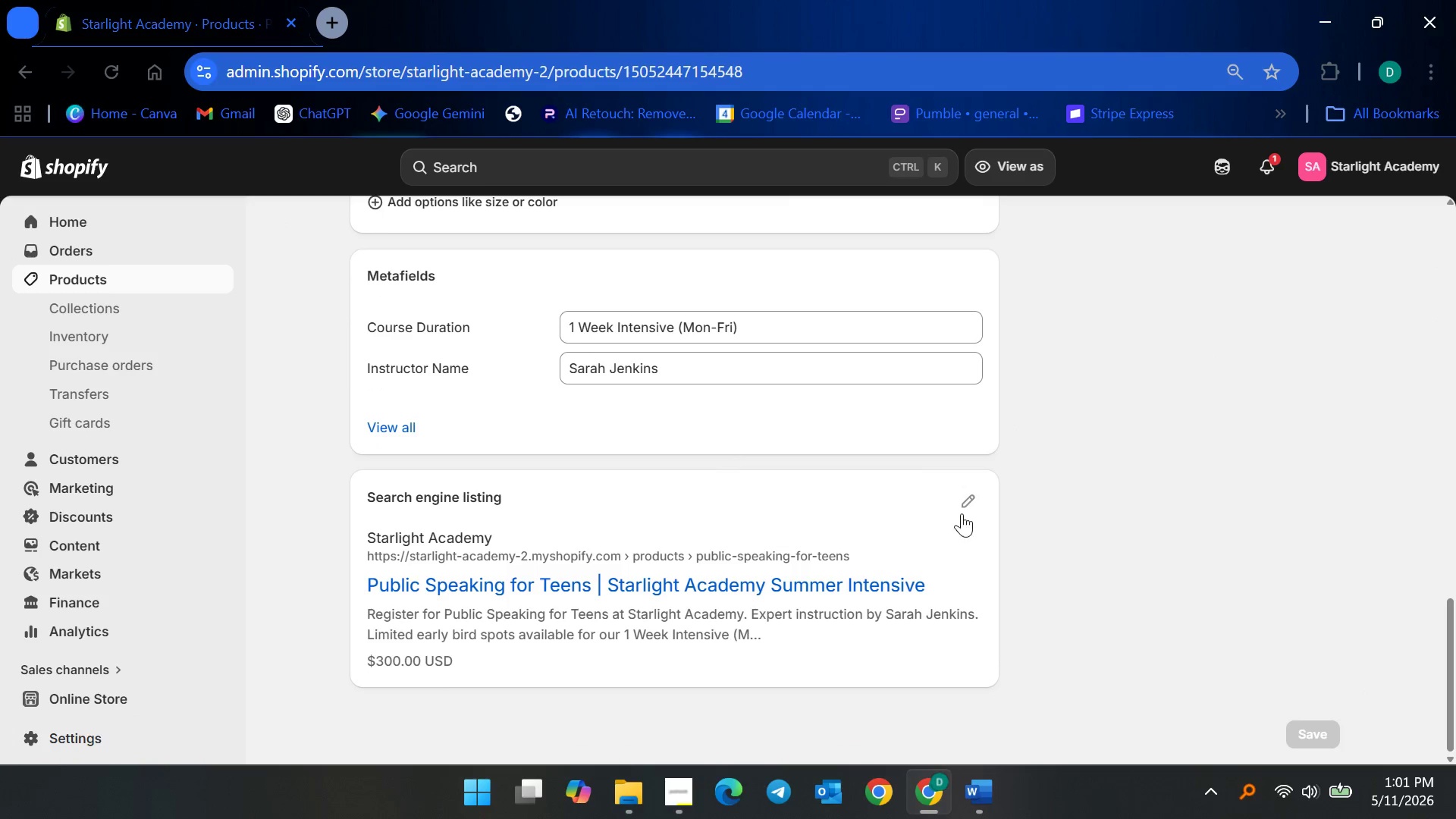 
left_click([964, 503])
 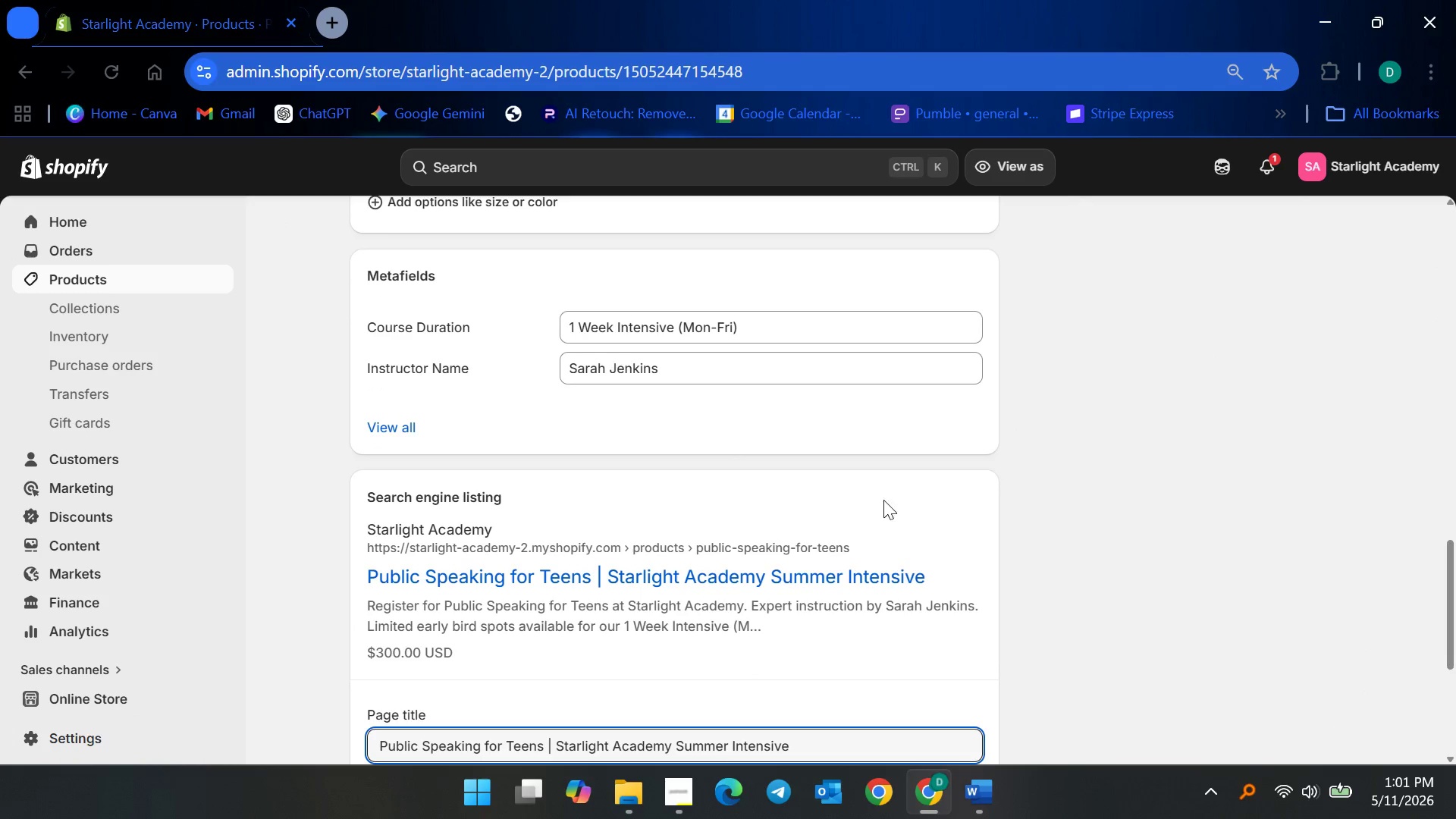 
scroll: coordinate [708, 536], scroll_direction: down, amount: 7.0
 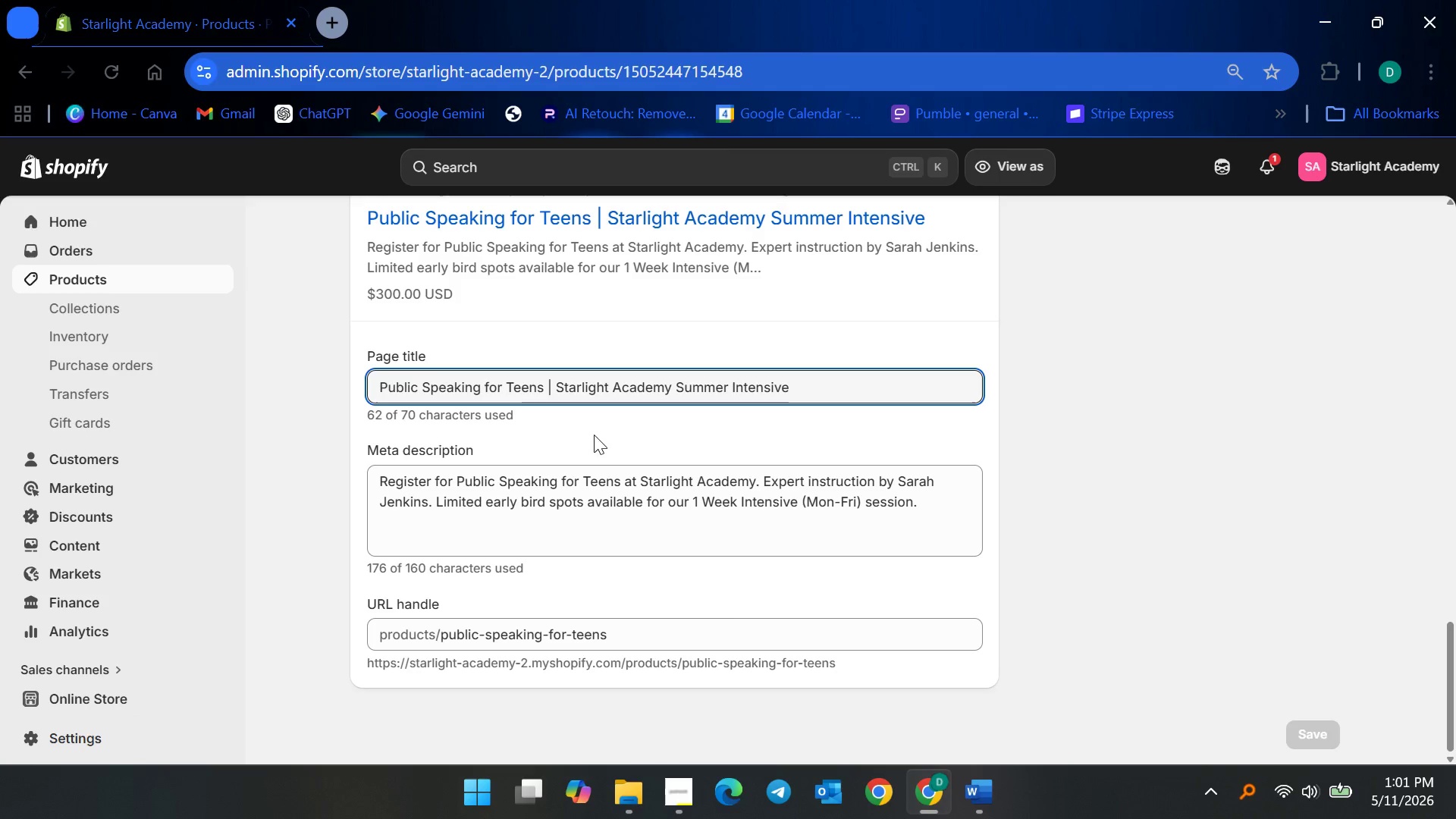 
wait(7.49)
 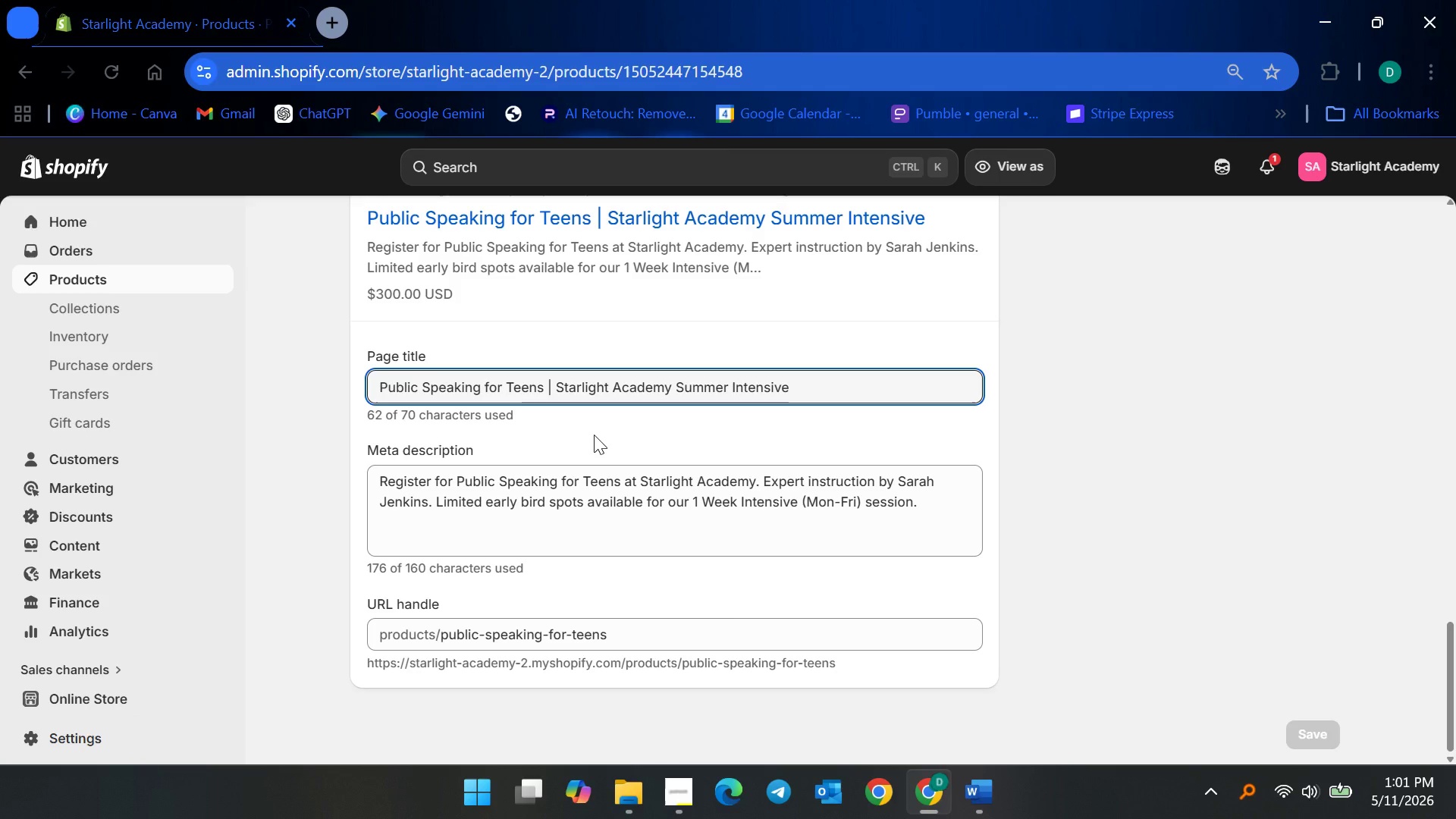 
left_click_drag(start_coordinate=[830, 391], to_coordinate=[670, 394])
 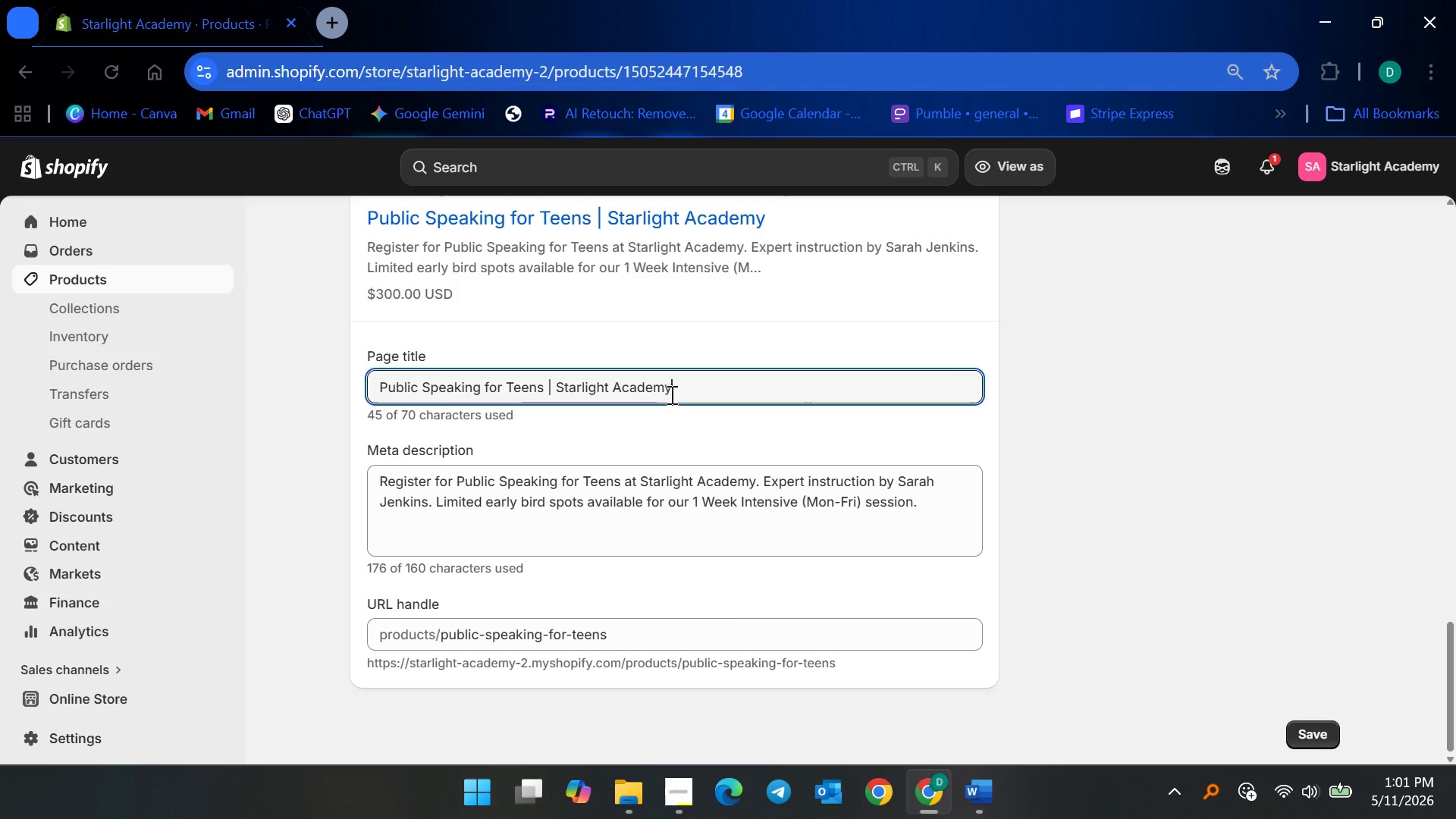 
key(Backspace)
 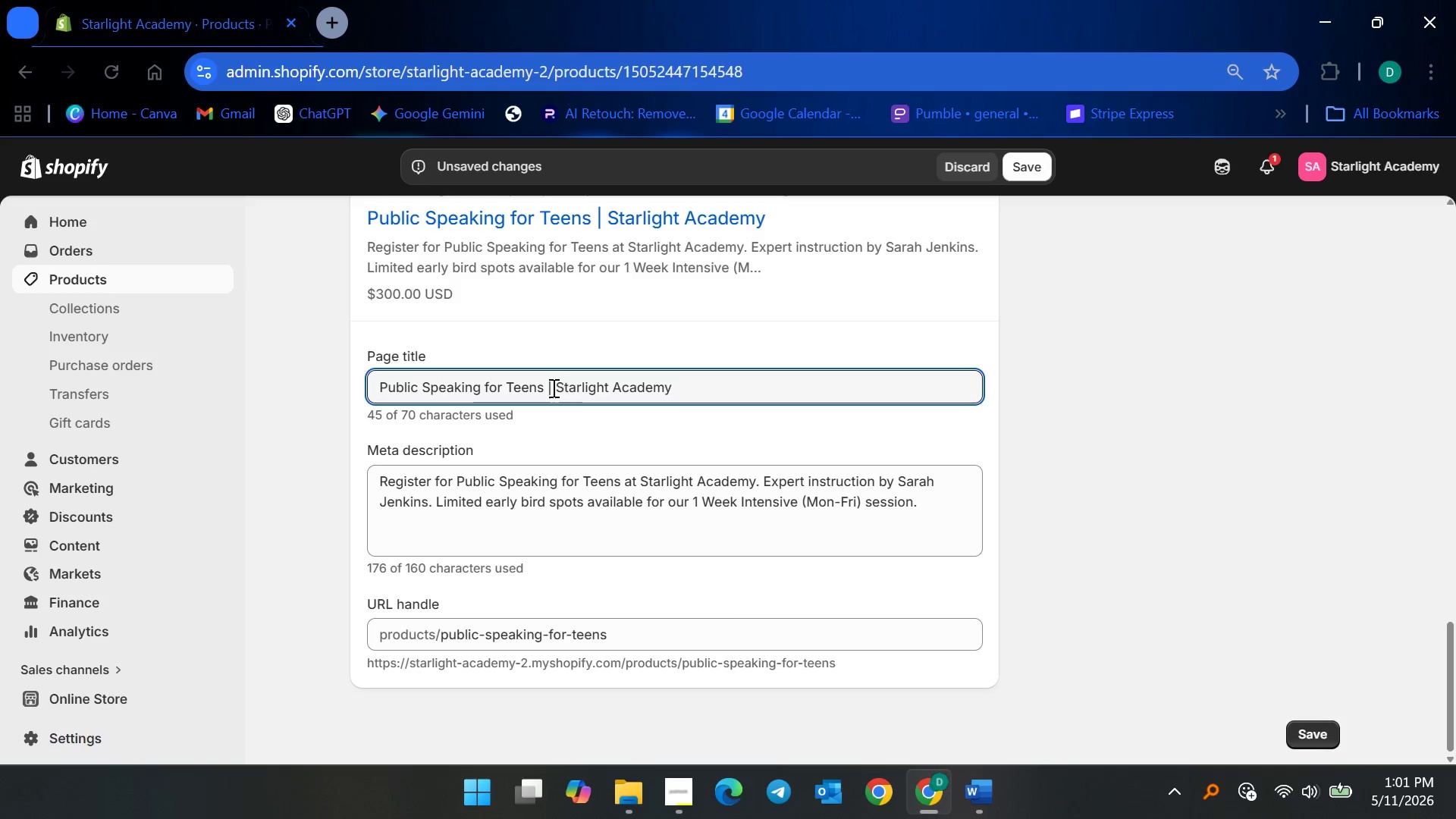 
left_click([545, 388])
 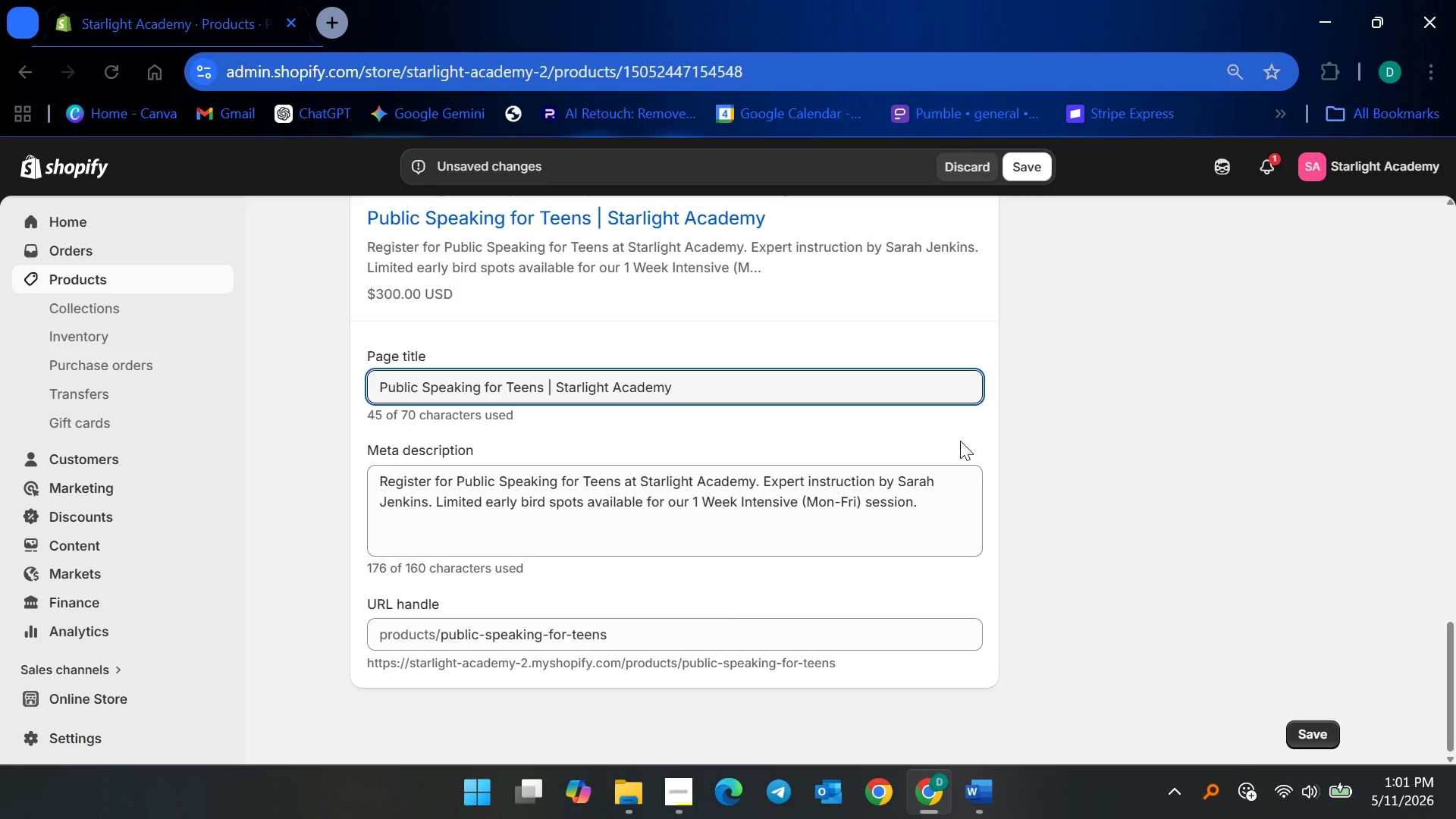 
key(Backspace)
type( Leadeers)
key(Backspace)
key(Backspace)
key(Backspace)
type(rs)
 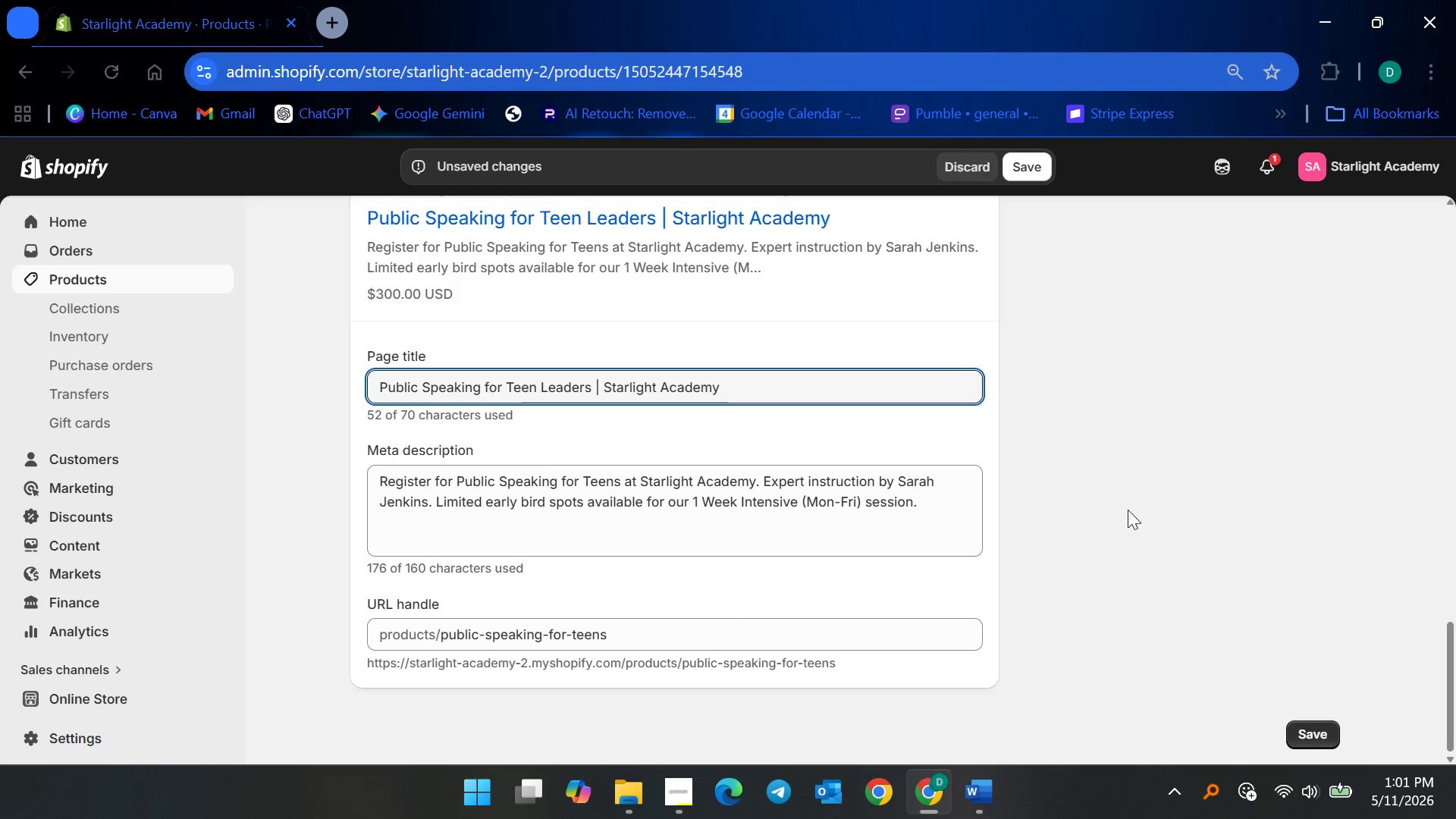 
left_click([741, 518])
 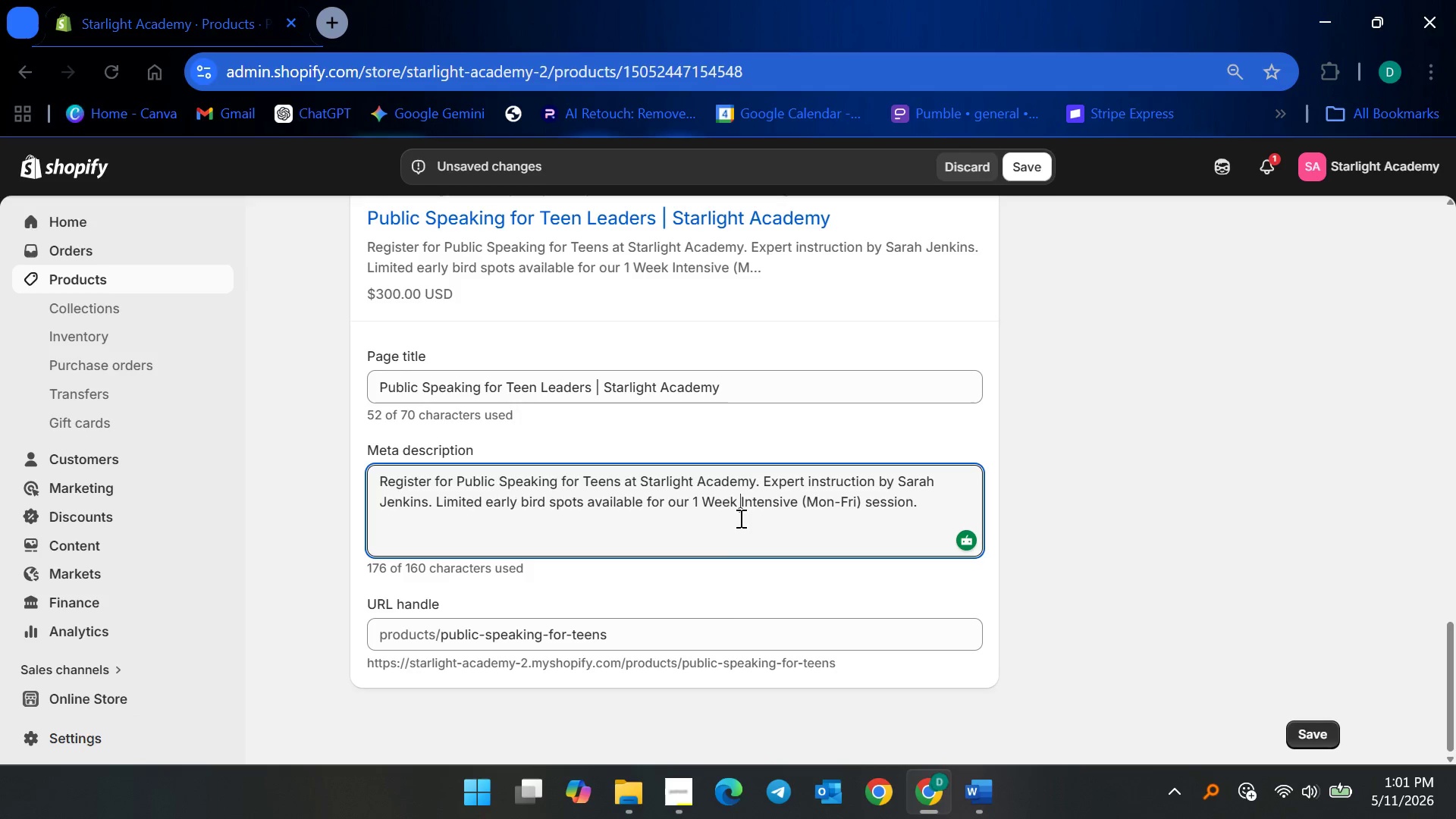 
key(Control+ControlLeft)
 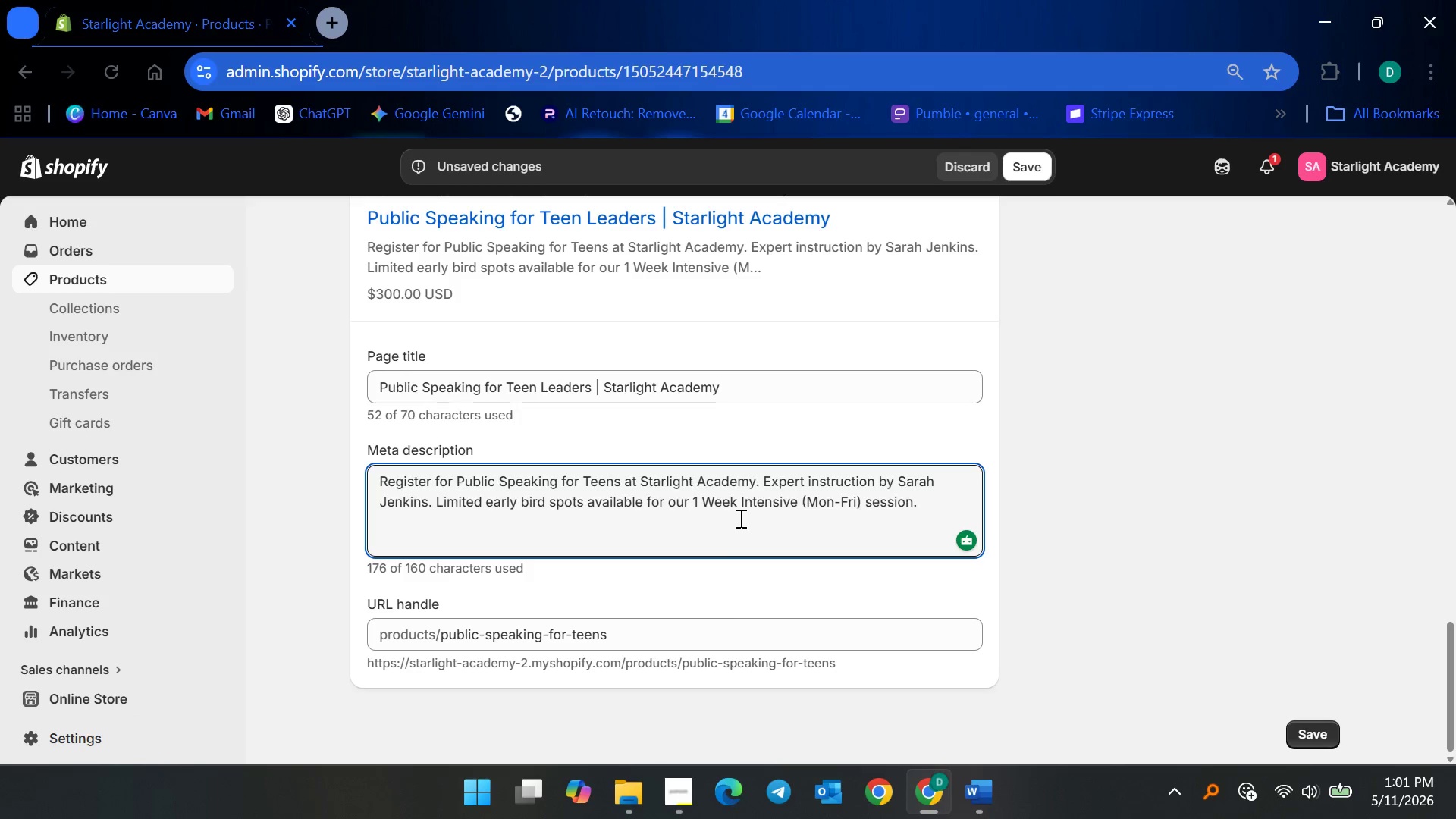 
key(Control+A)
 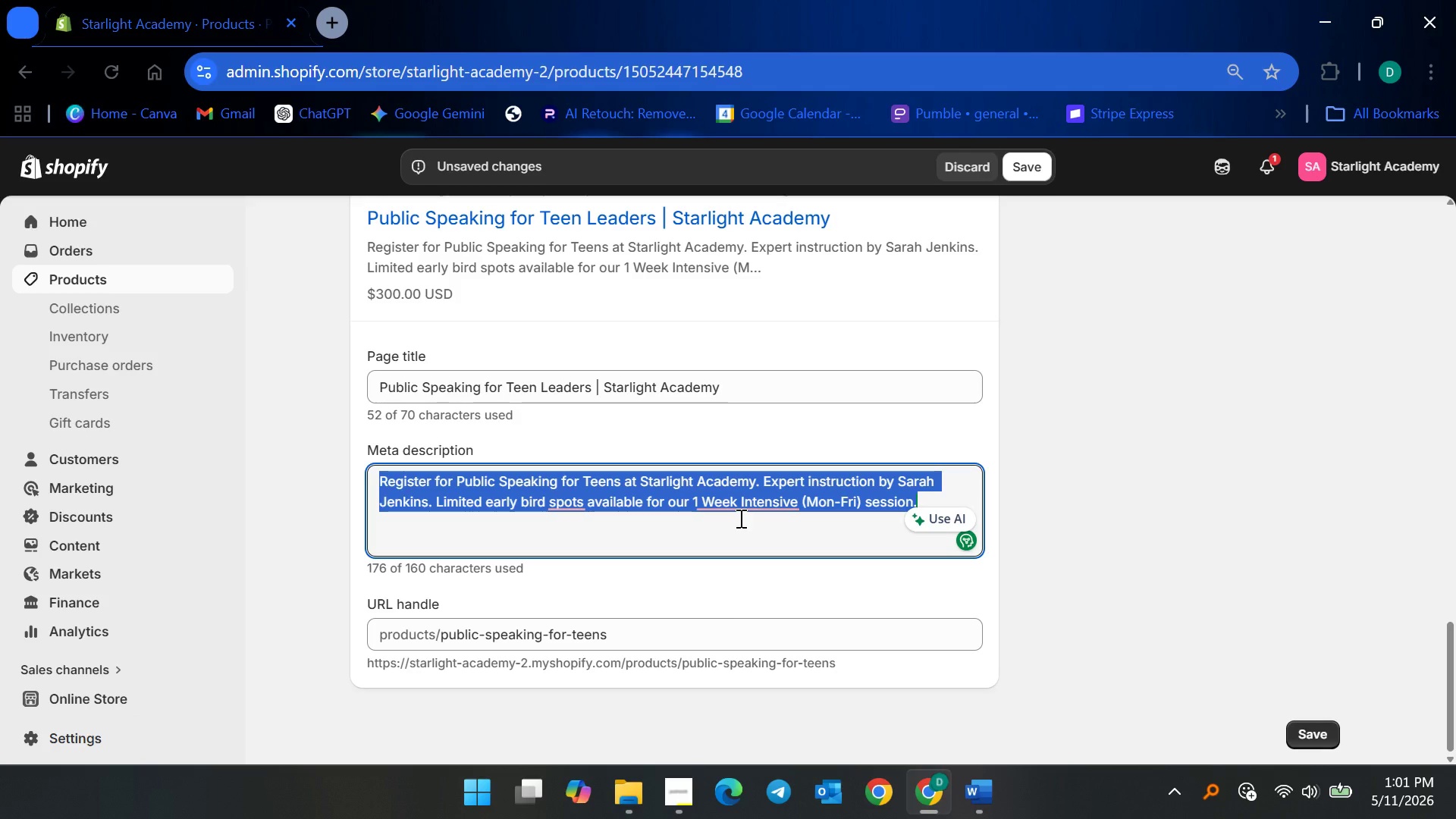 
key(Backspace)
type(Develop confident cp)
key(Backspace)
type(ommunication and leadership skills through public speaking )
key(Backspace)
key(Backspace)
type(g exercises, presentations, and audience engagement training at every level today.)
 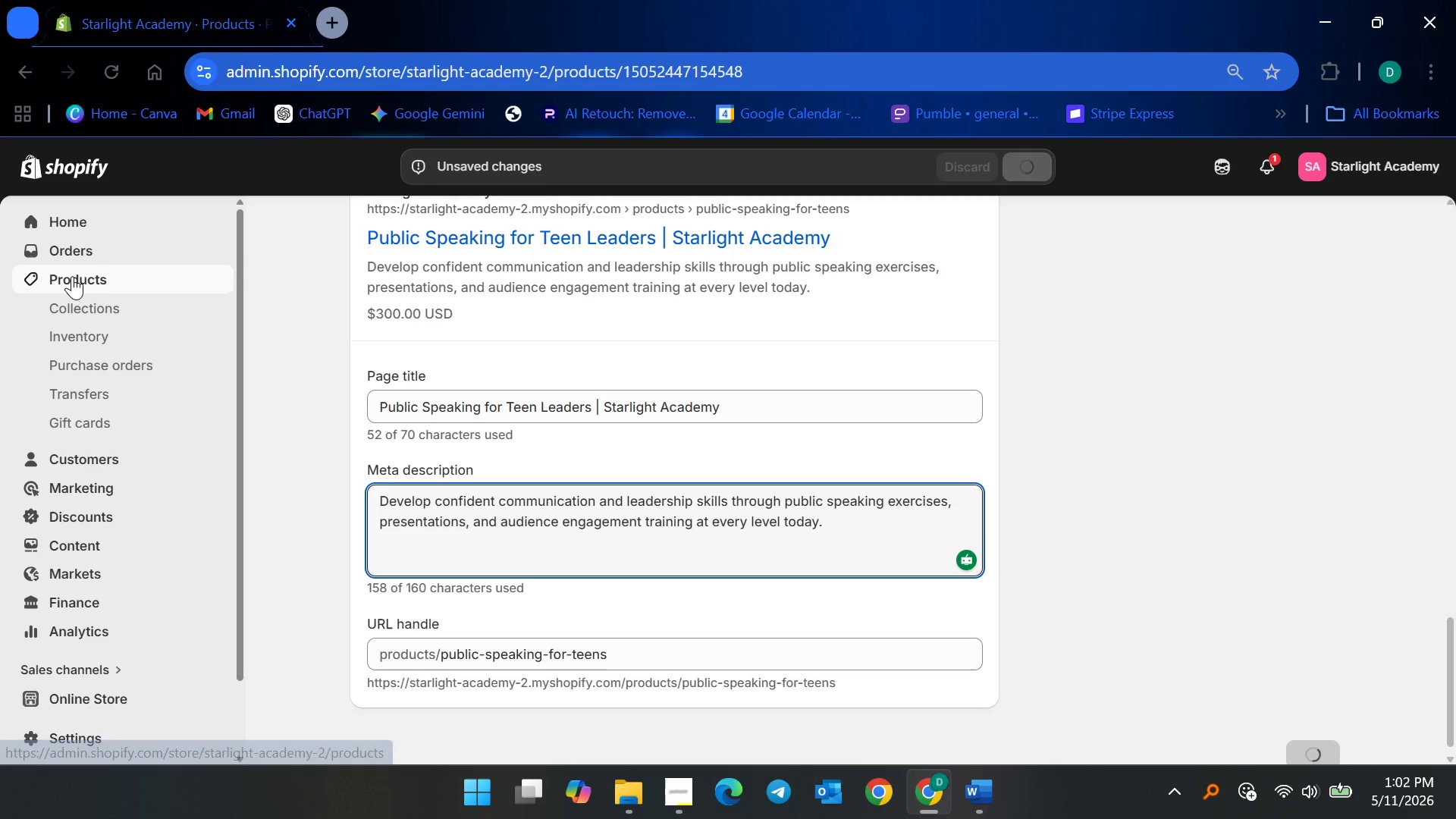 
wait(9.02)
 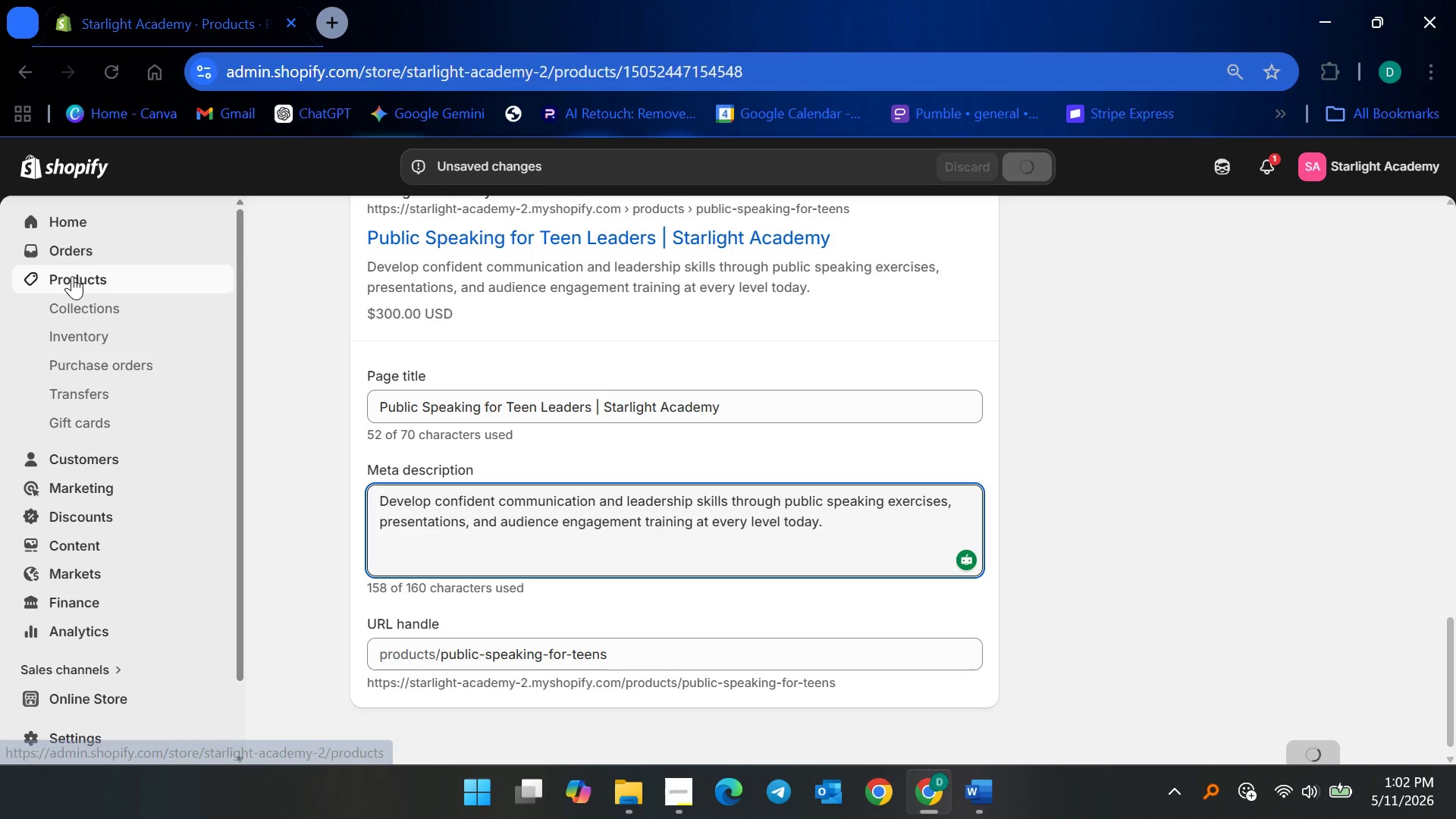 
left_click([72, 276])
 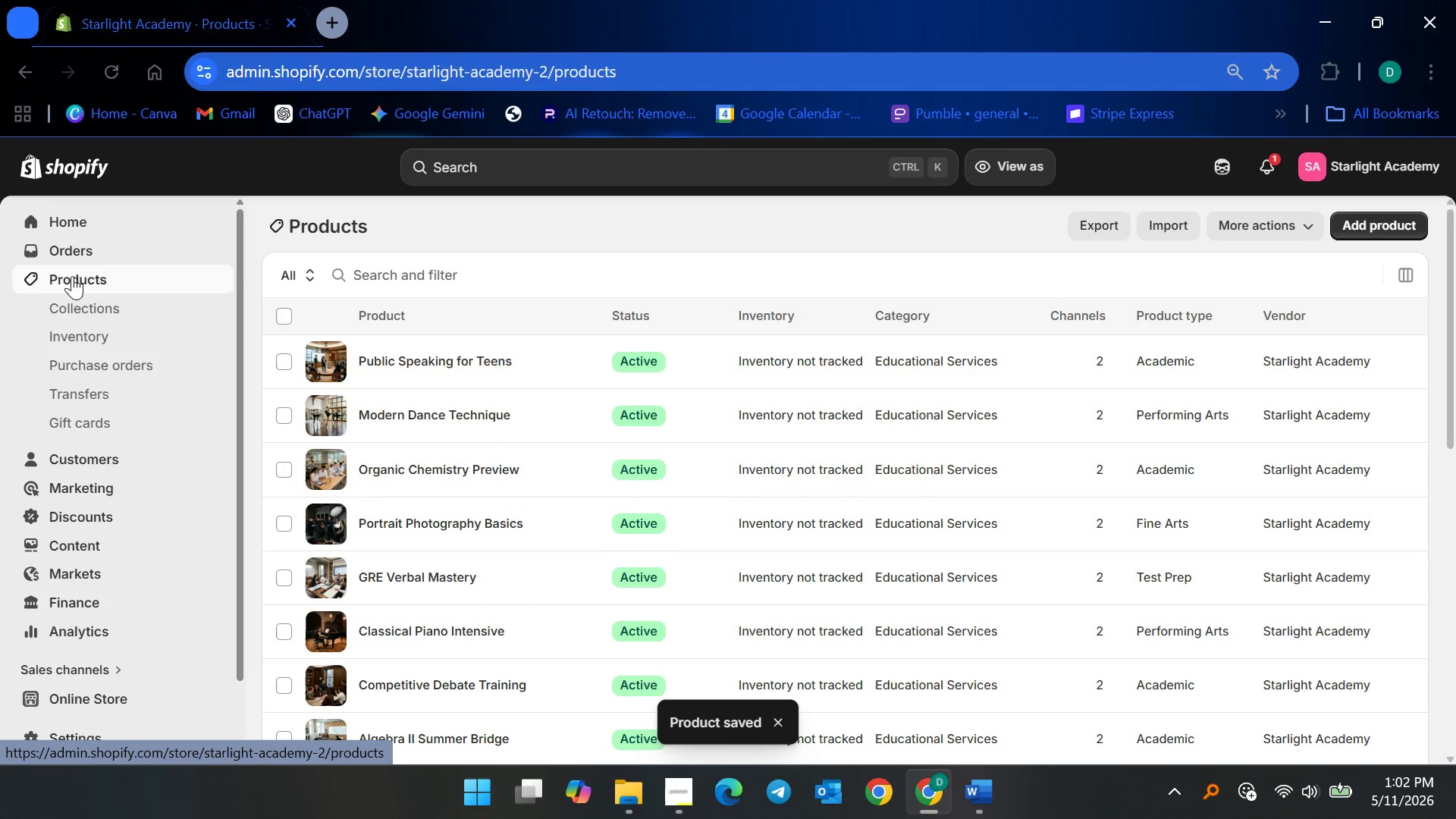 
scroll: coordinate [672, 560], scroll_direction: up, amount: 1.0